 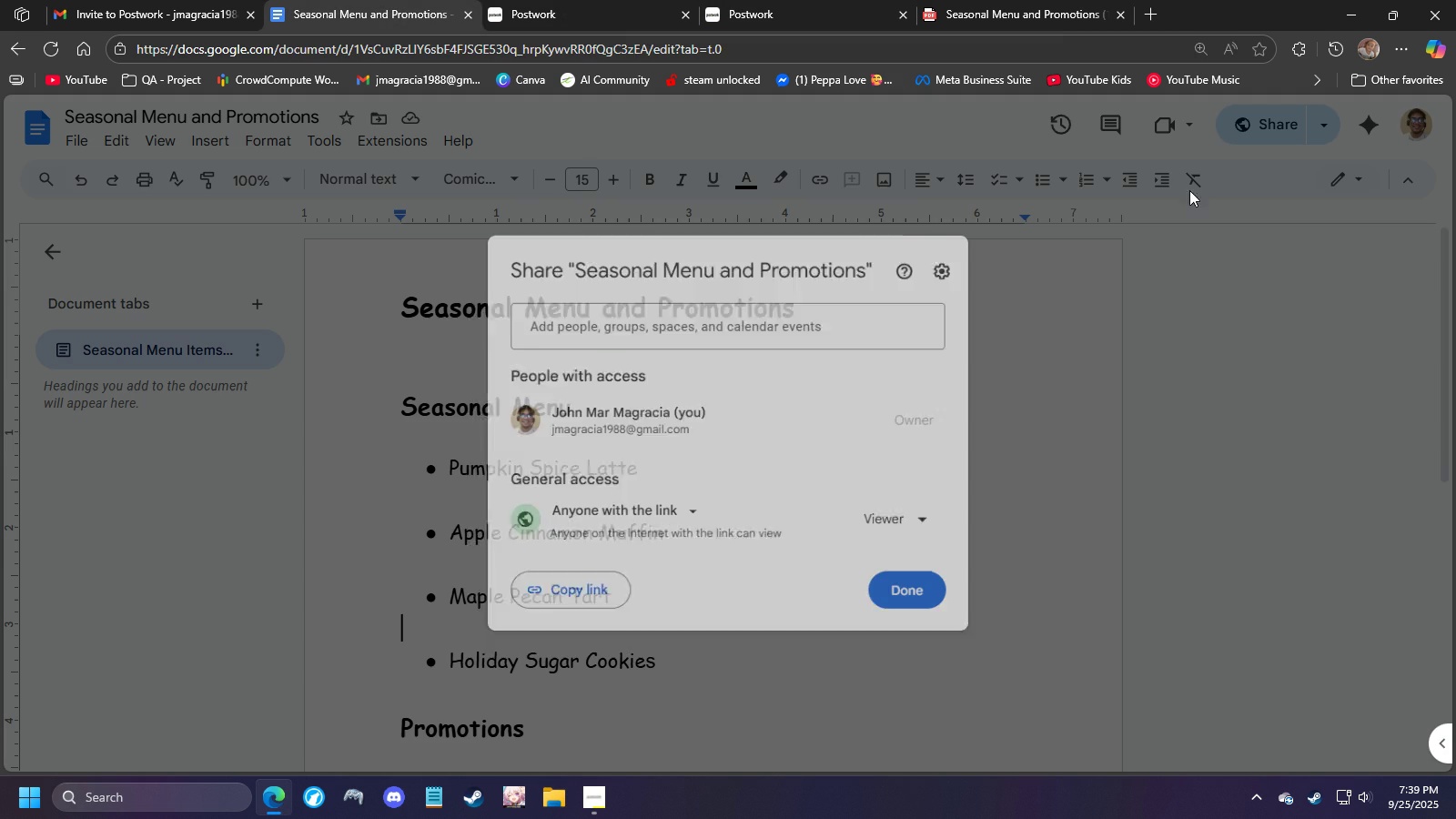 
left_click([574, 602])
 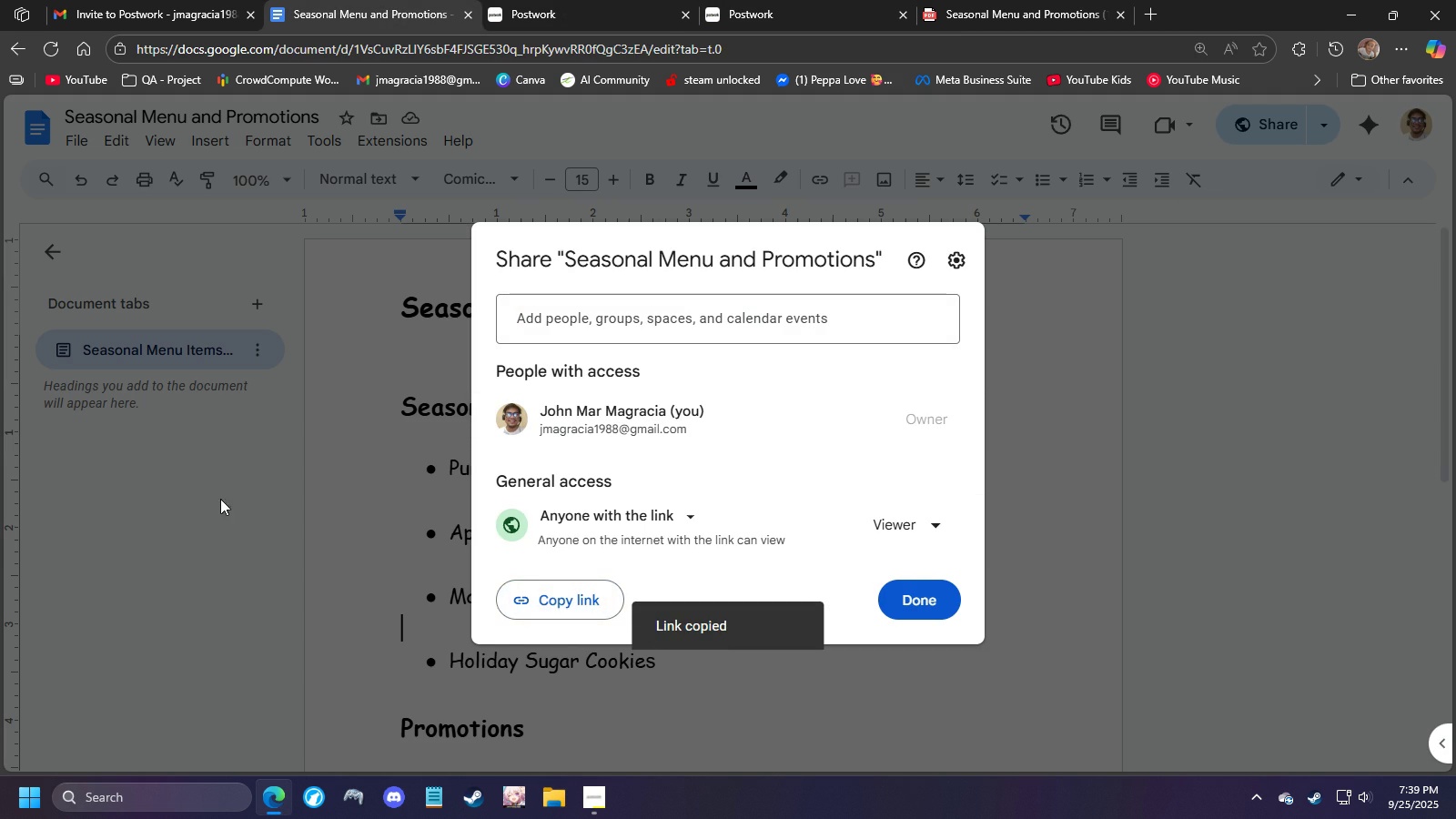 
left_click([220, 497])
 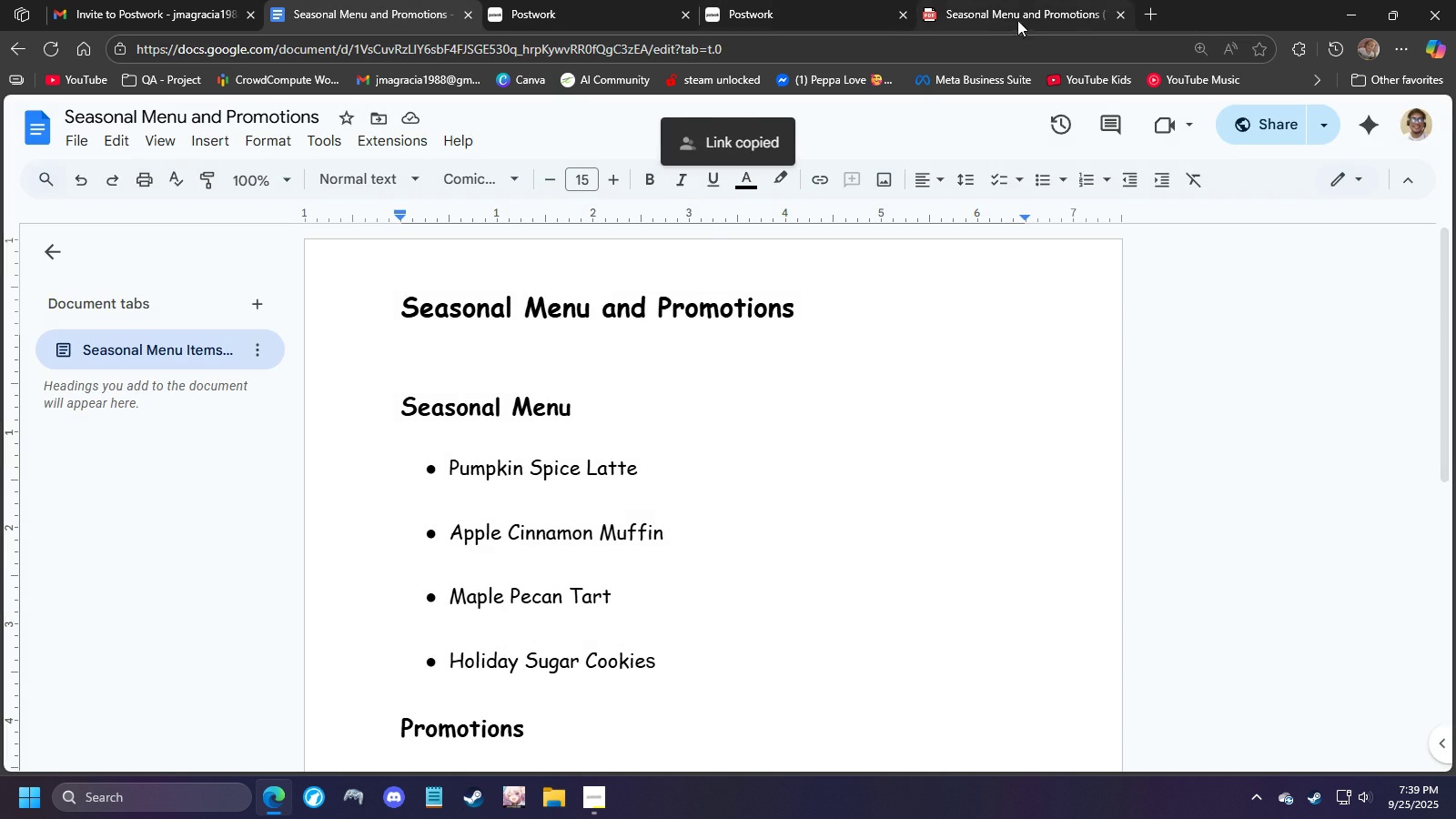 
left_click([1019, 14])
 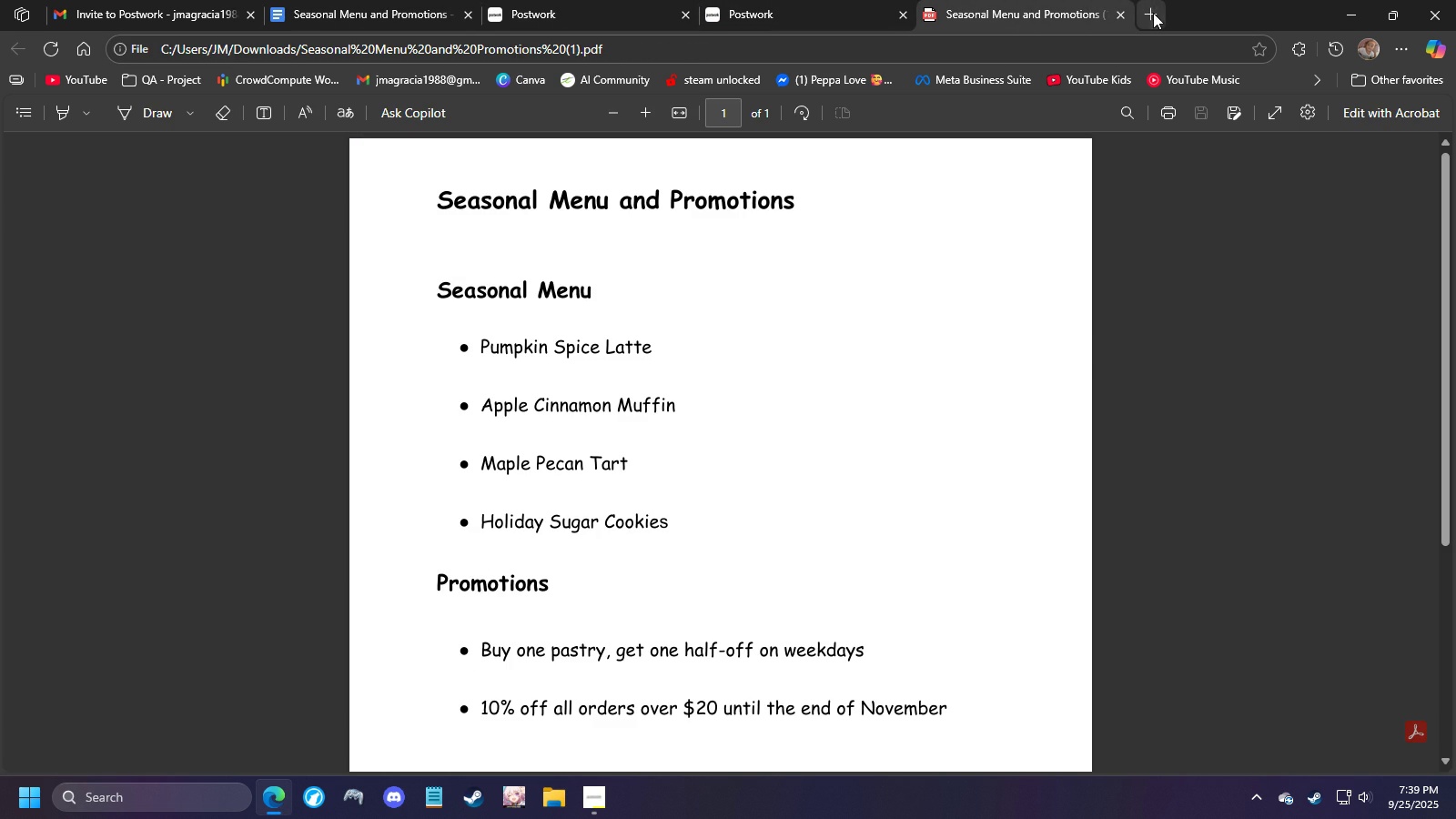 
left_click([1157, 12])
 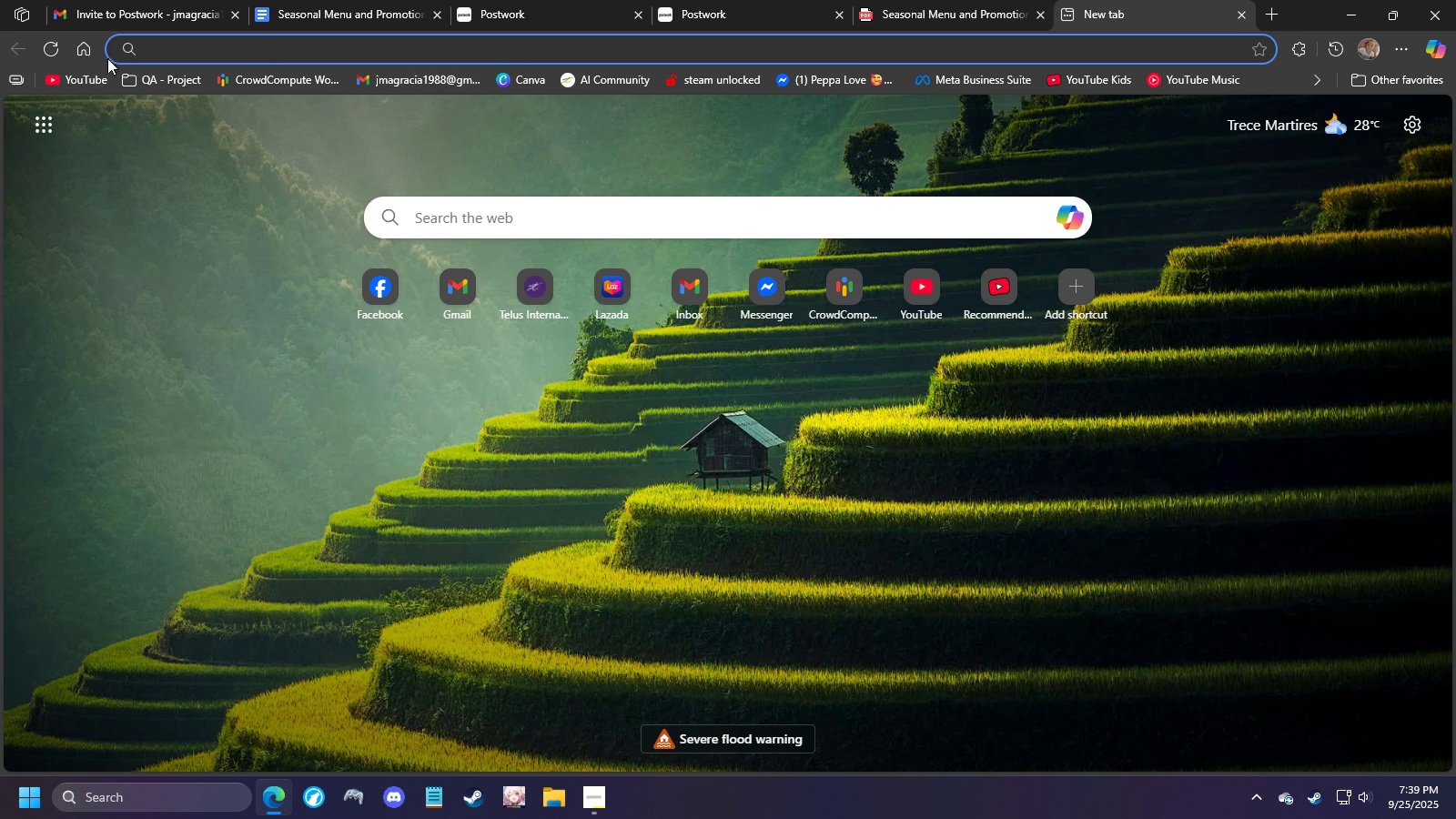 
left_click([81, 56])
 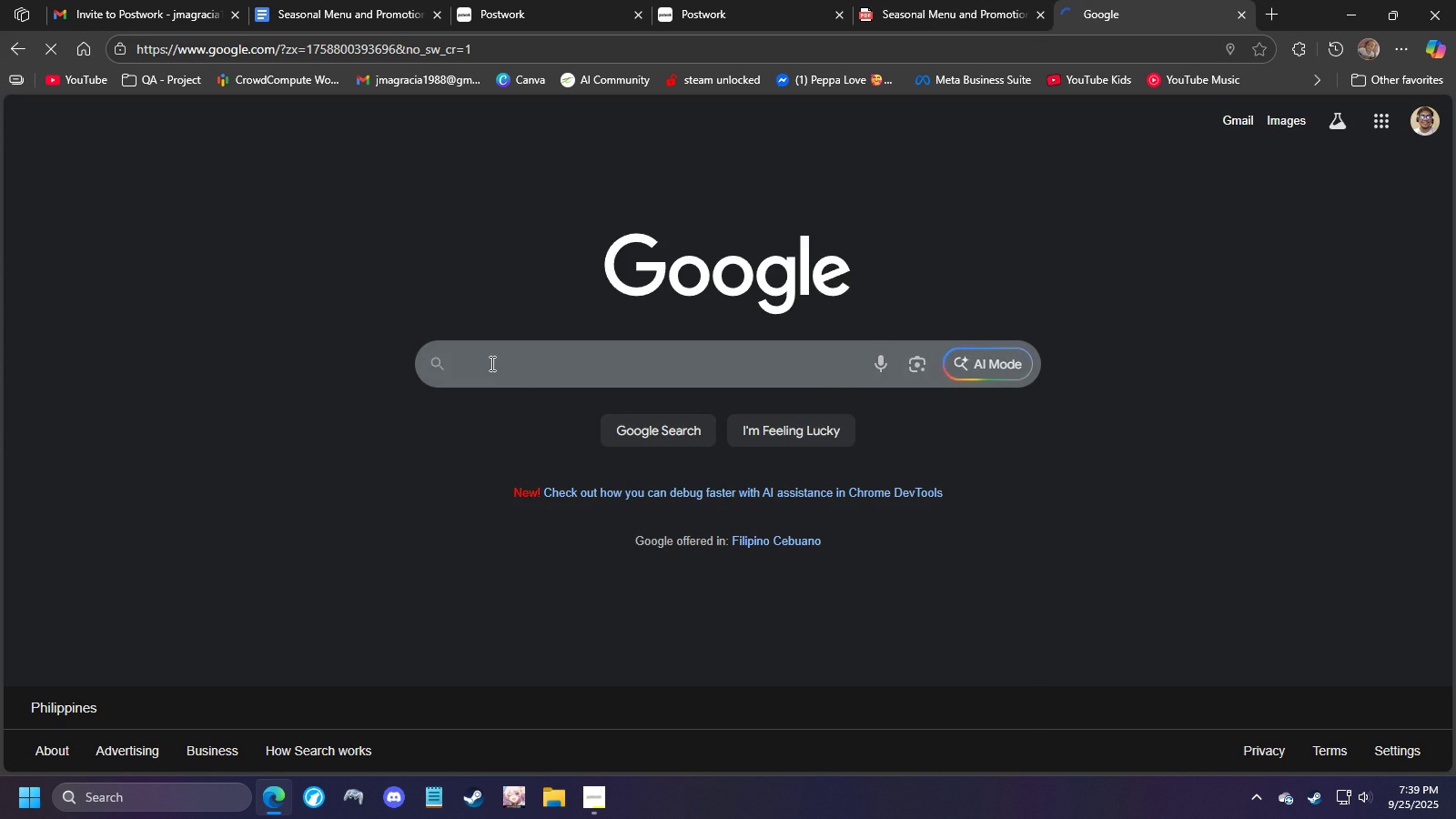 
type(qr st)
 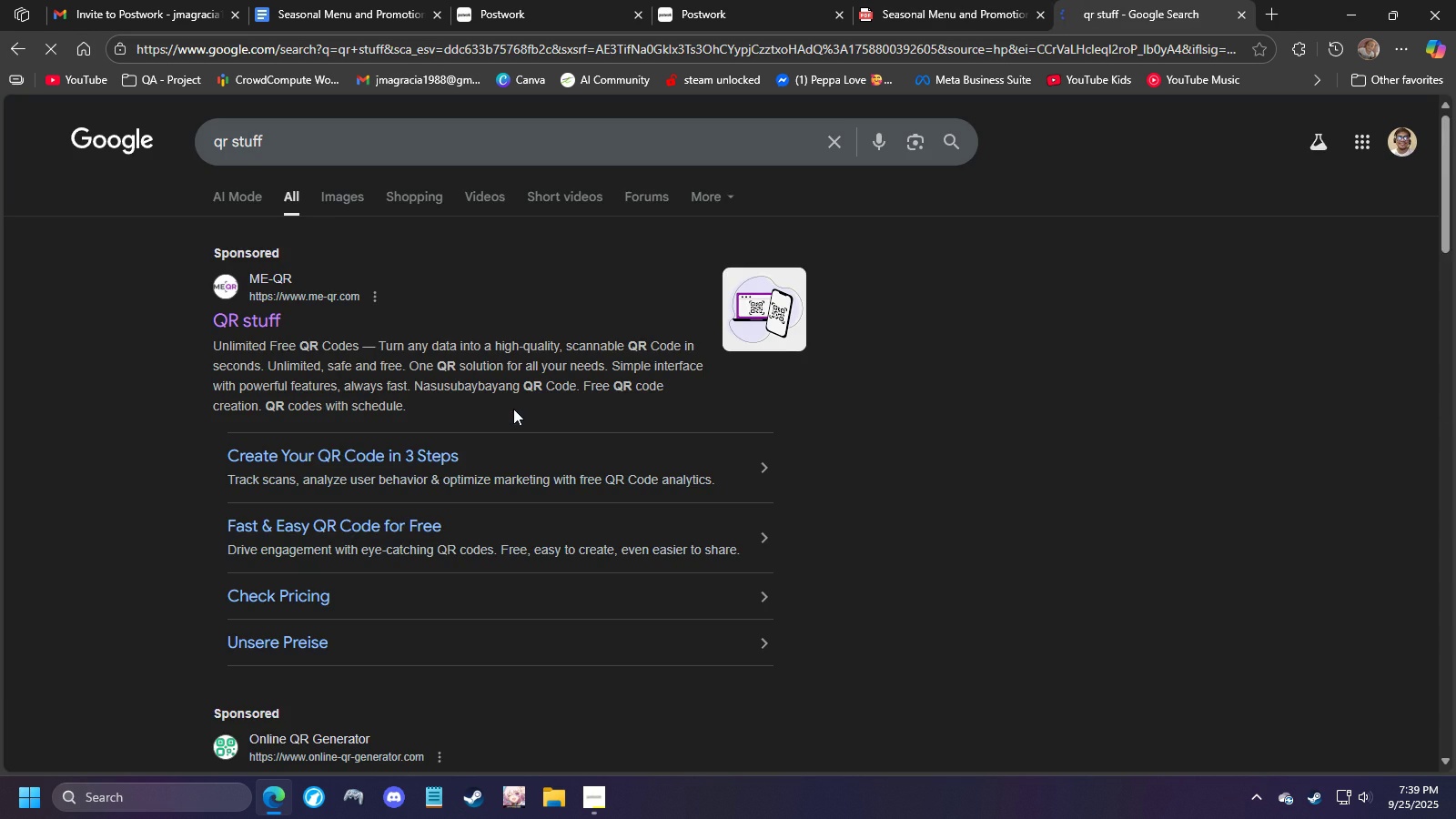 
scroll: coordinate [364, 507], scroll_direction: down, amount: 6.0
 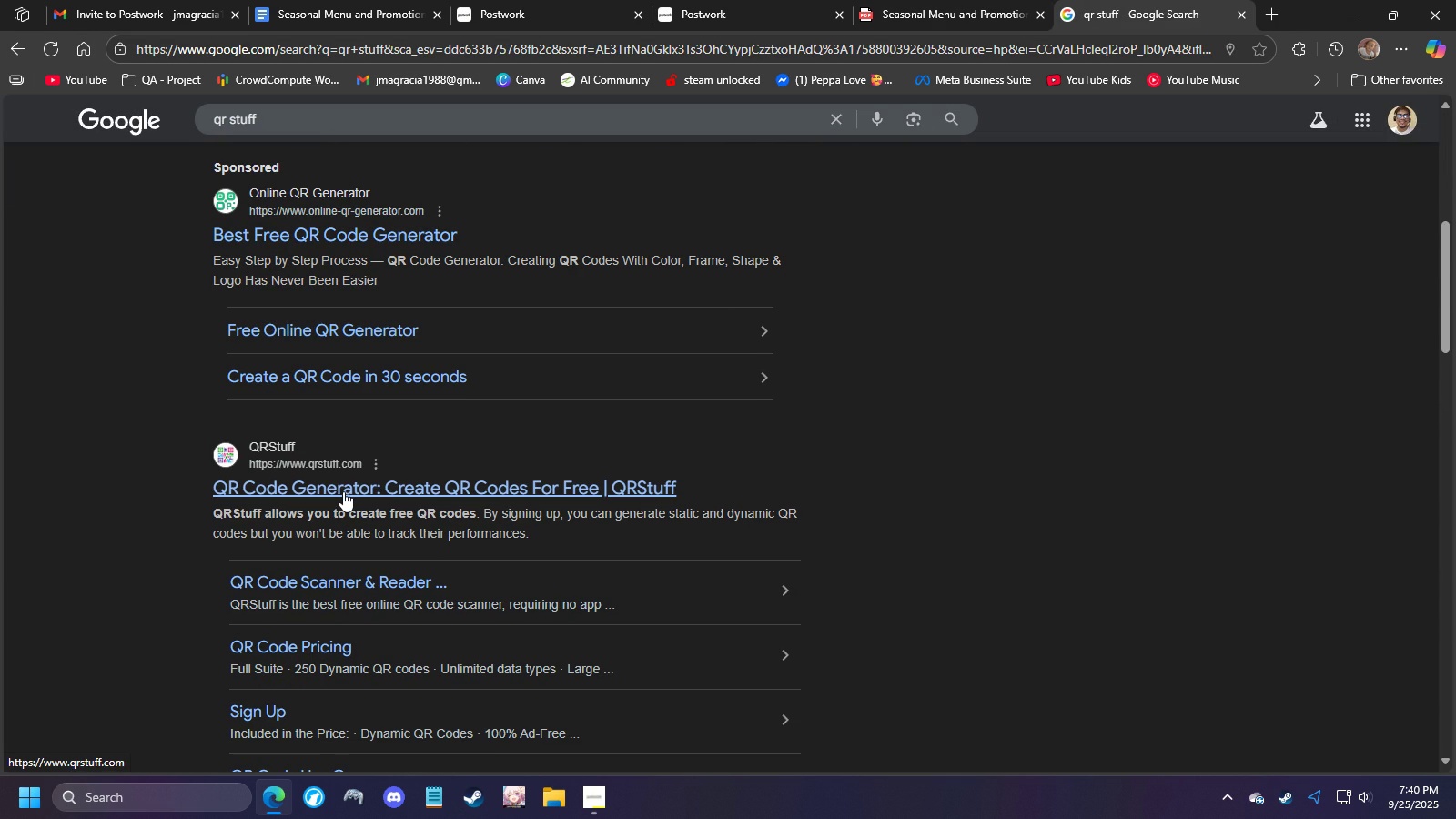 
left_click([343, 490])
 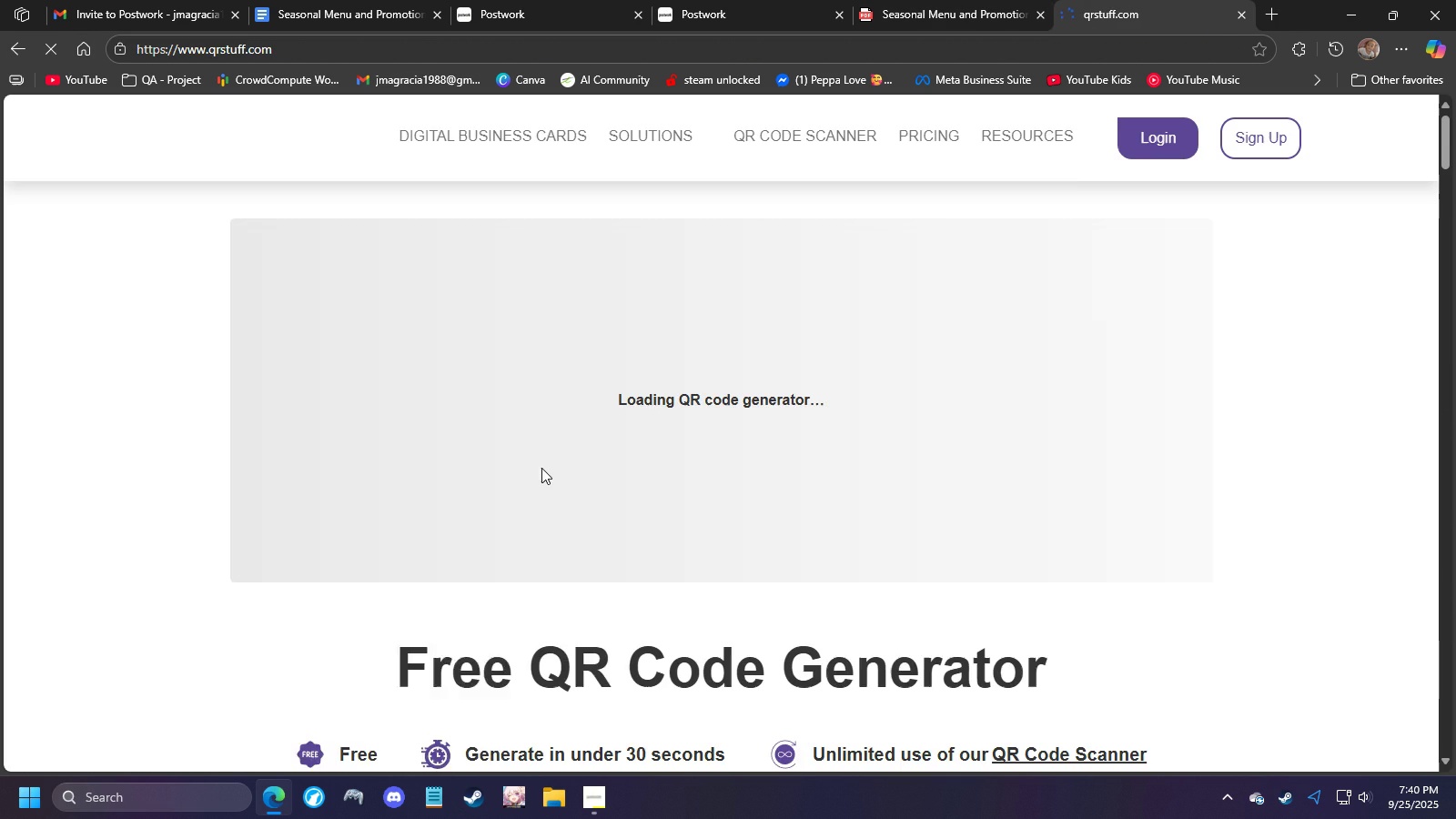 
scroll: coordinate [543, 468], scroll_direction: down, amount: 3.0
 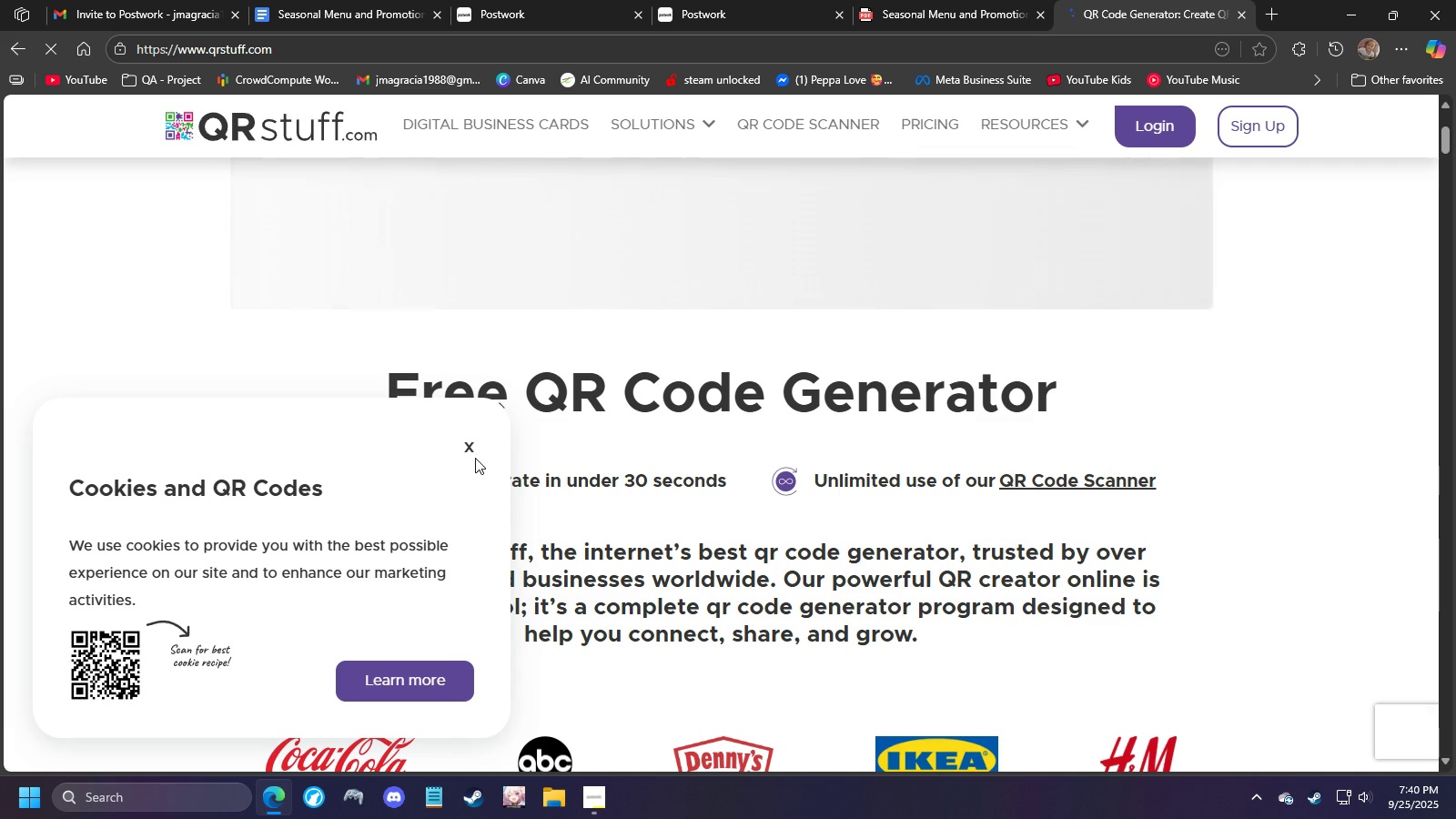 
left_click([471, 440])
 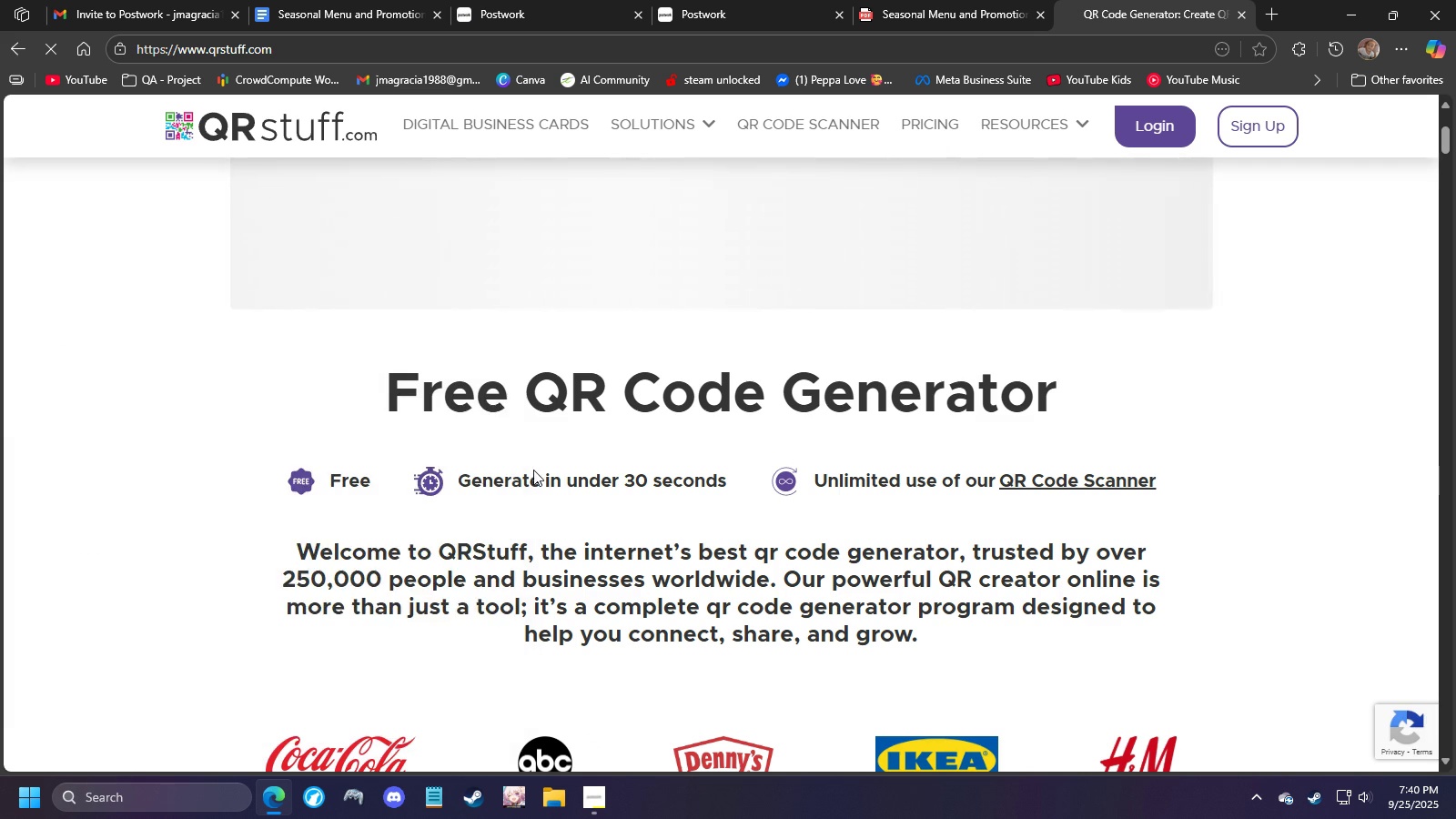 
scroll: coordinate [800, 390], scroll_direction: down, amount: 13.0
 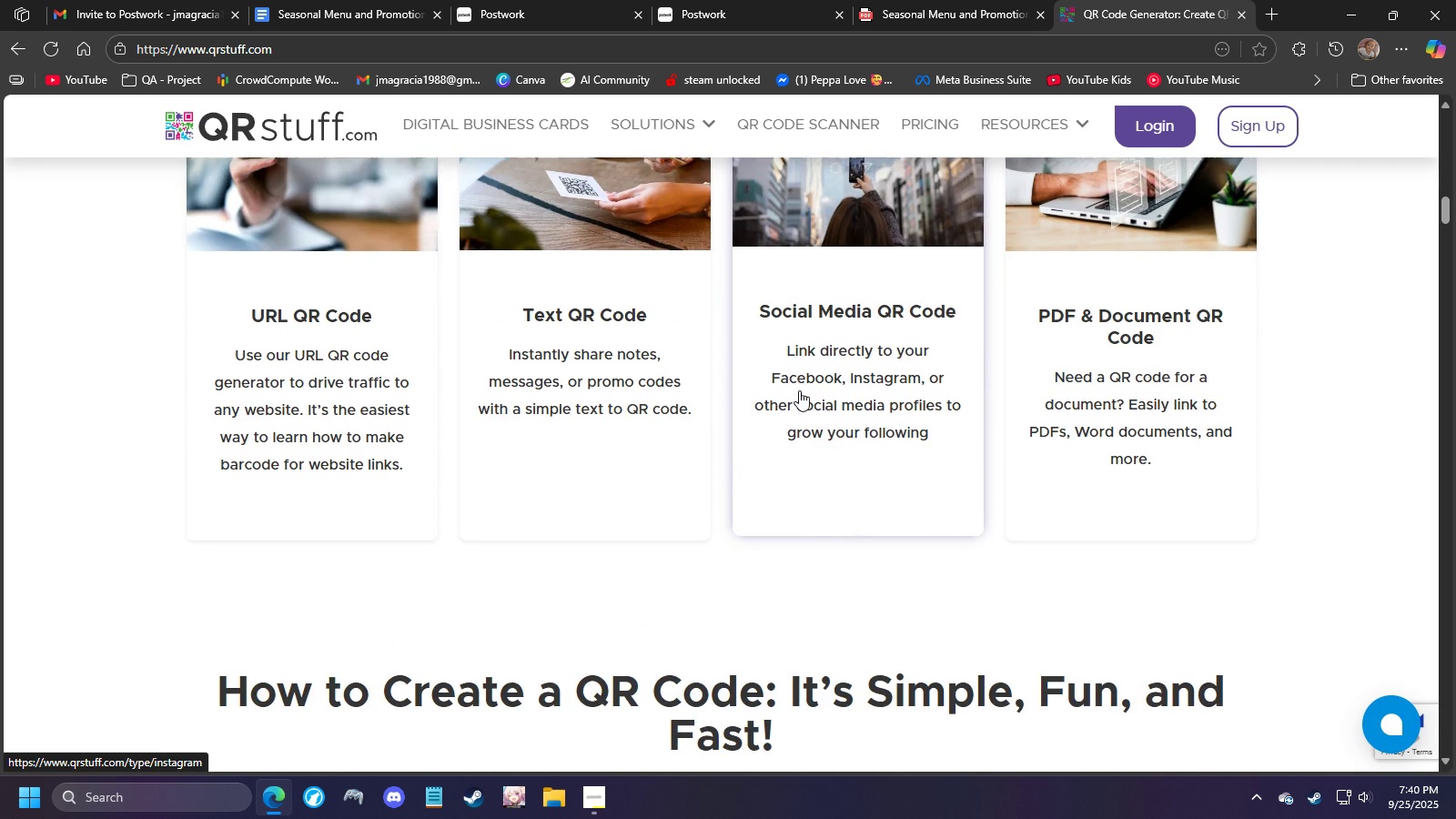 
scroll: coordinate [507, 353], scroll_direction: up, amount: 1.0
 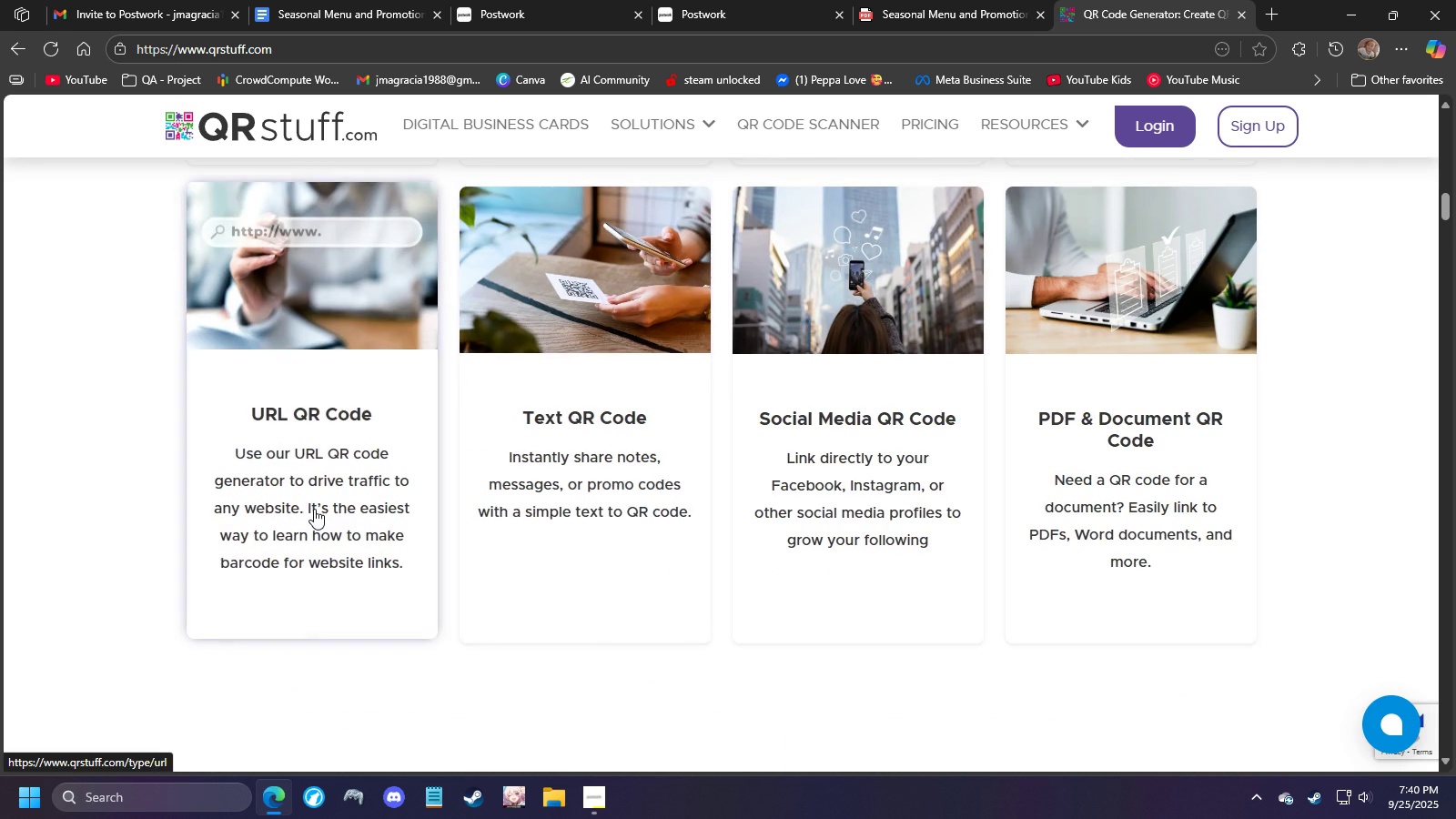 
left_click([314, 509])
 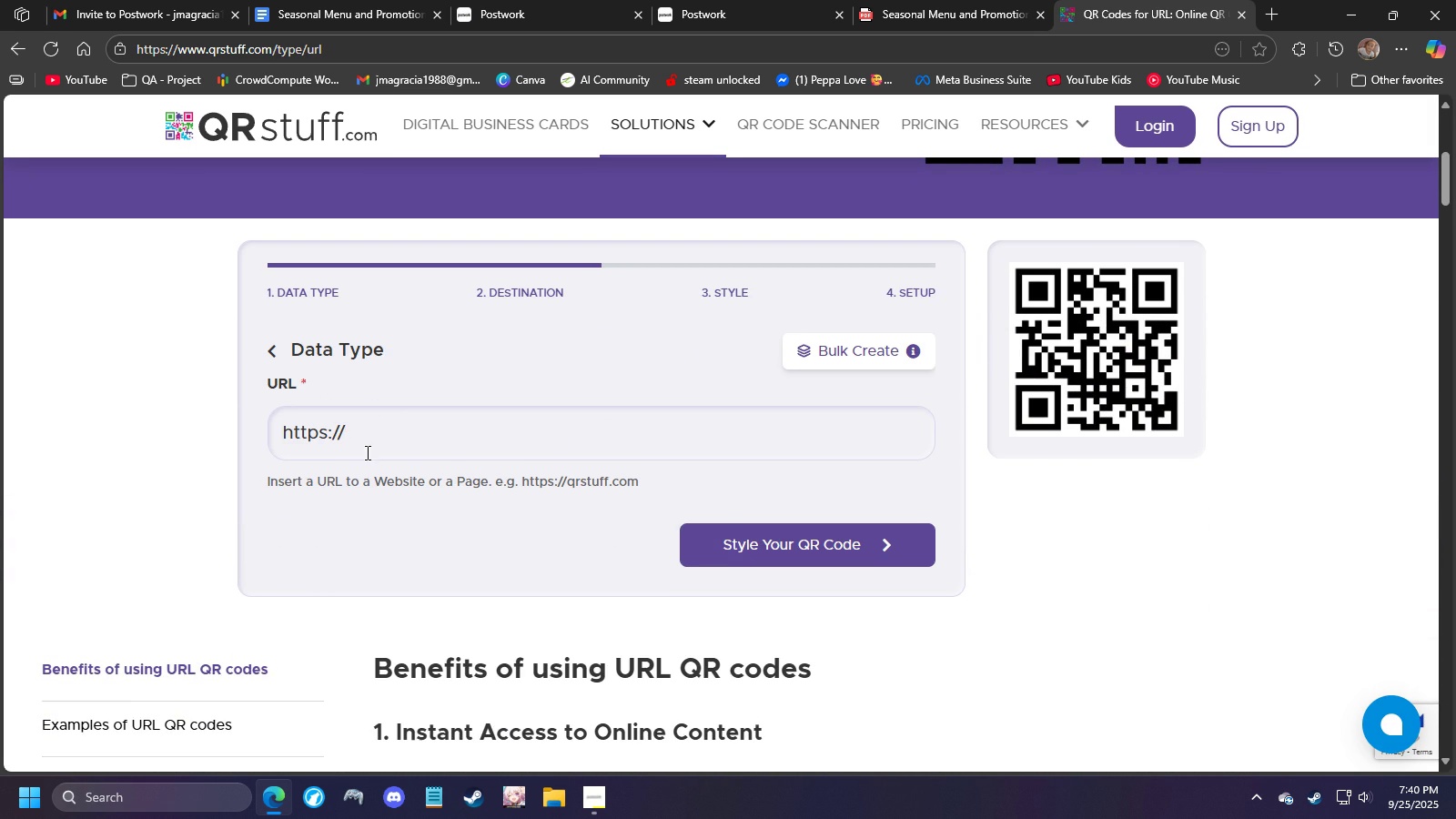 
double_click([421, 424])
 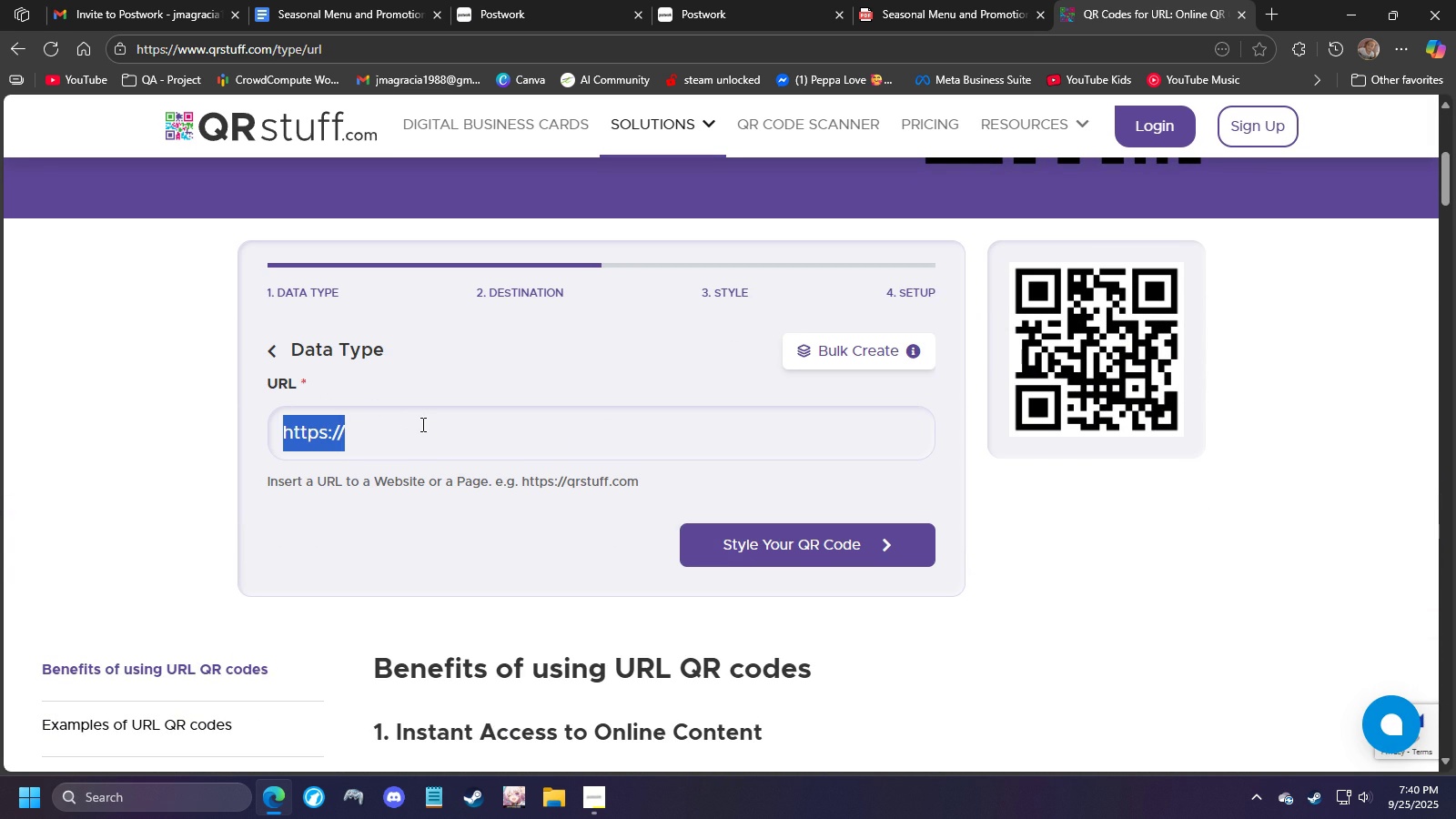 
triple_click([421, 424])